 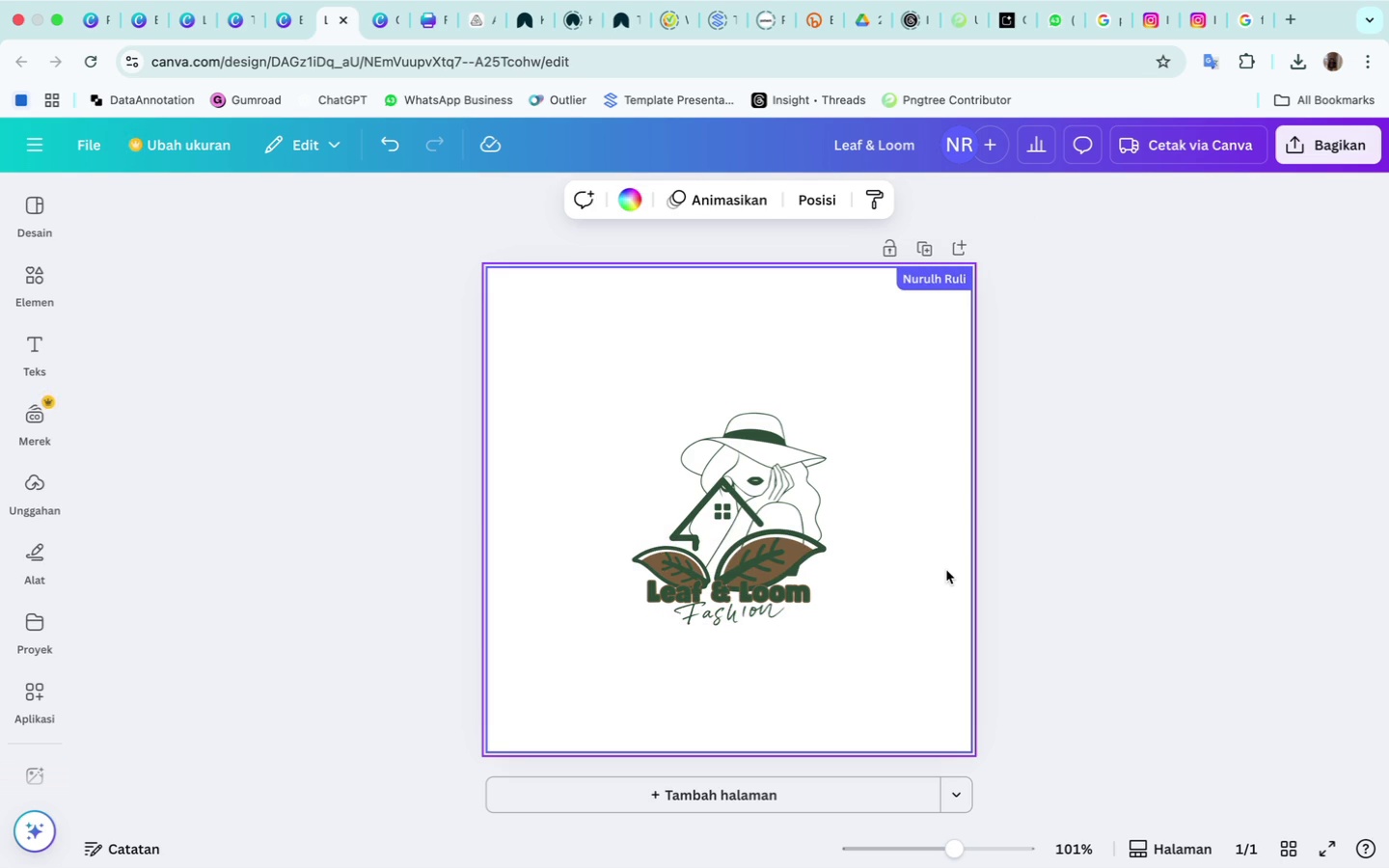 
left_click([905, 438])
 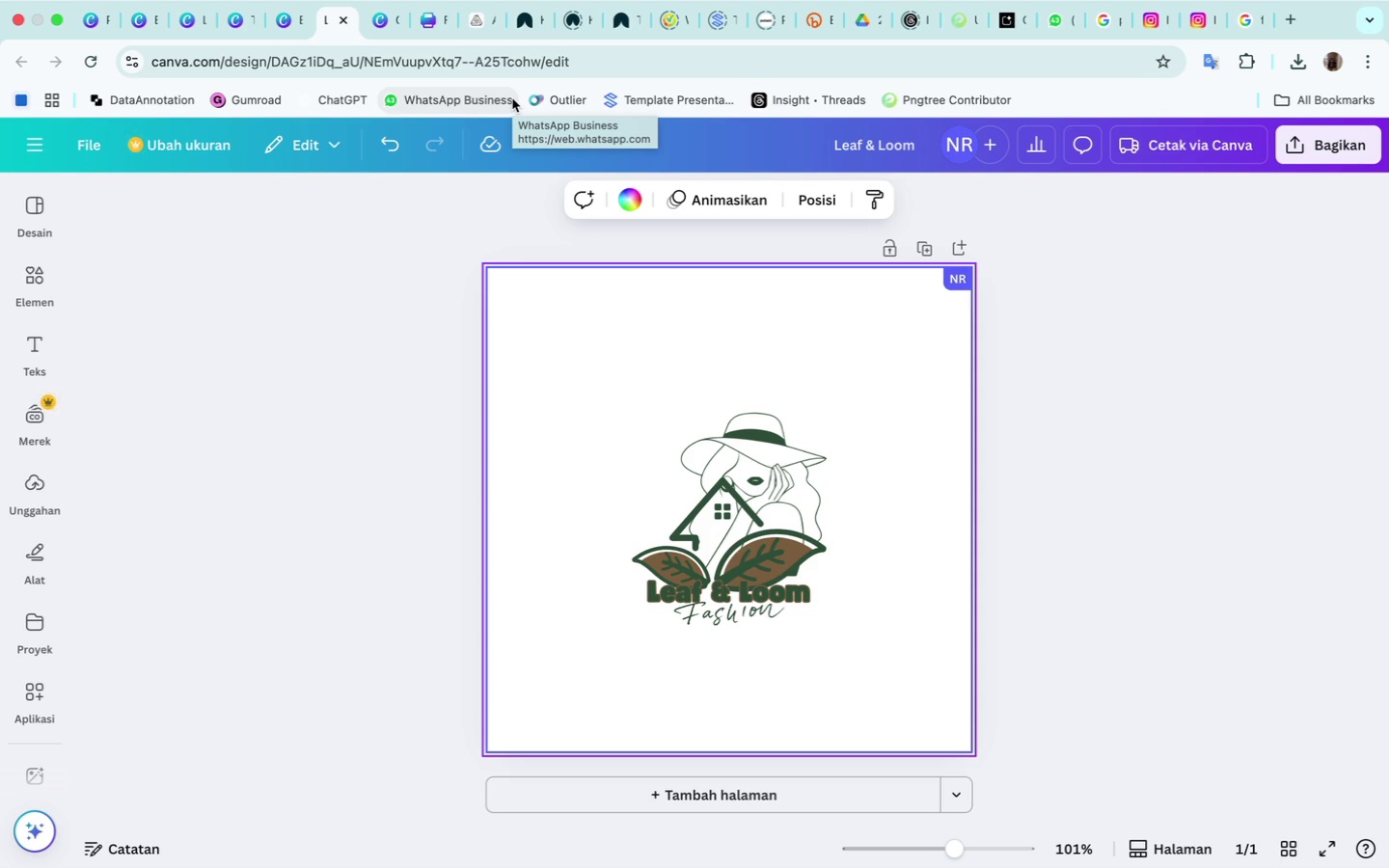 
wait(21.45)
 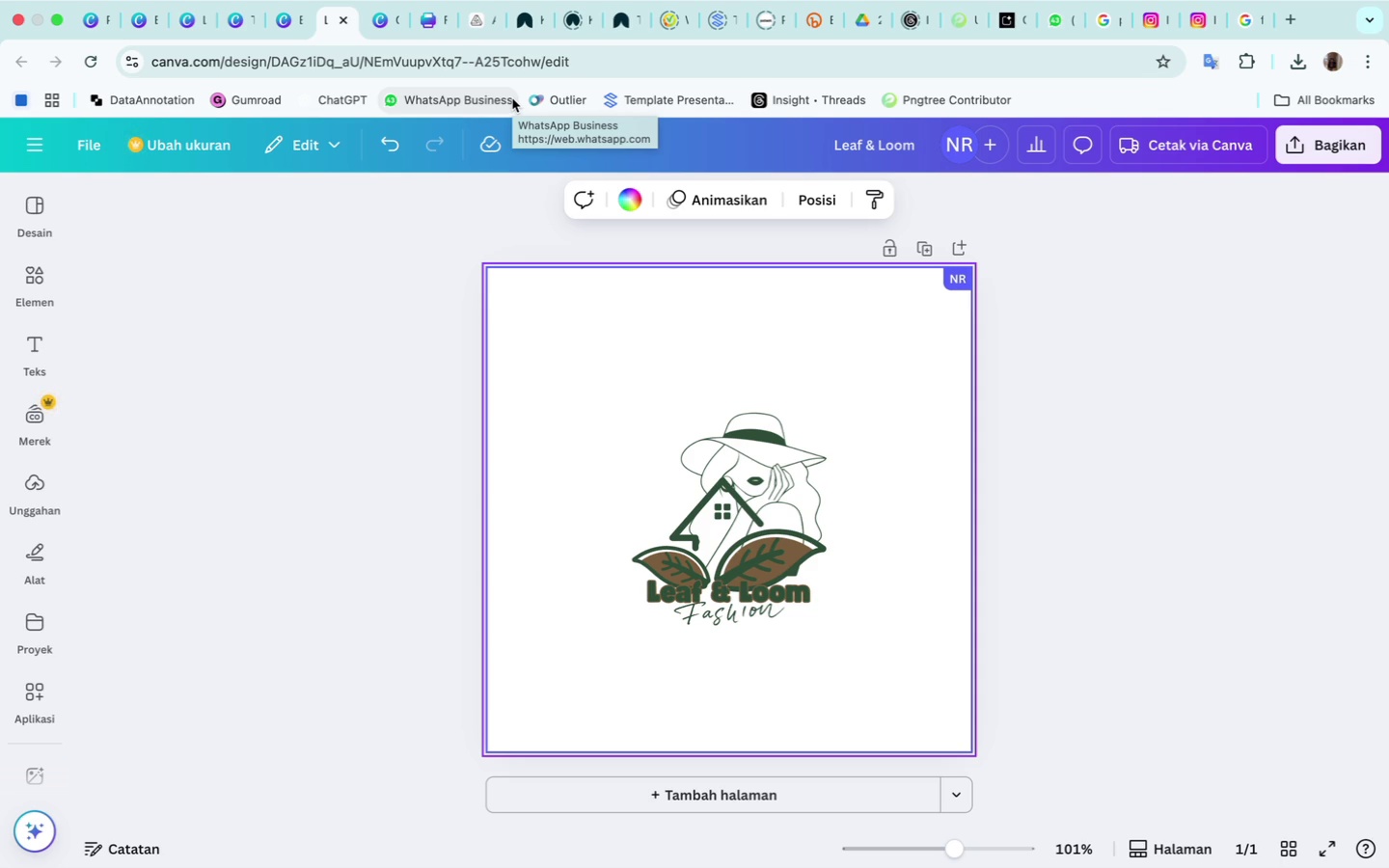 
mouse_move([671, 101])
 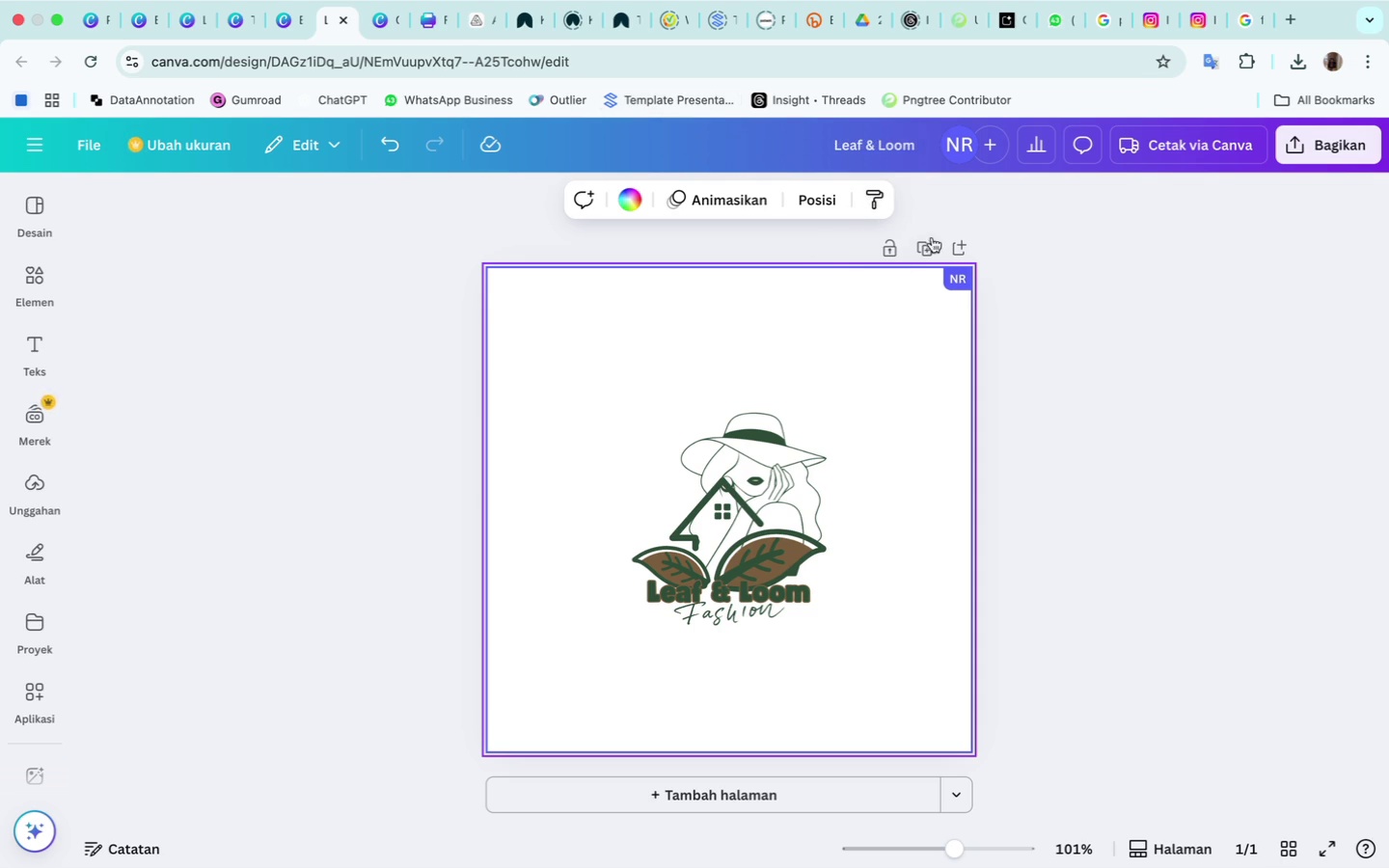 
mouse_move([982, 226])
 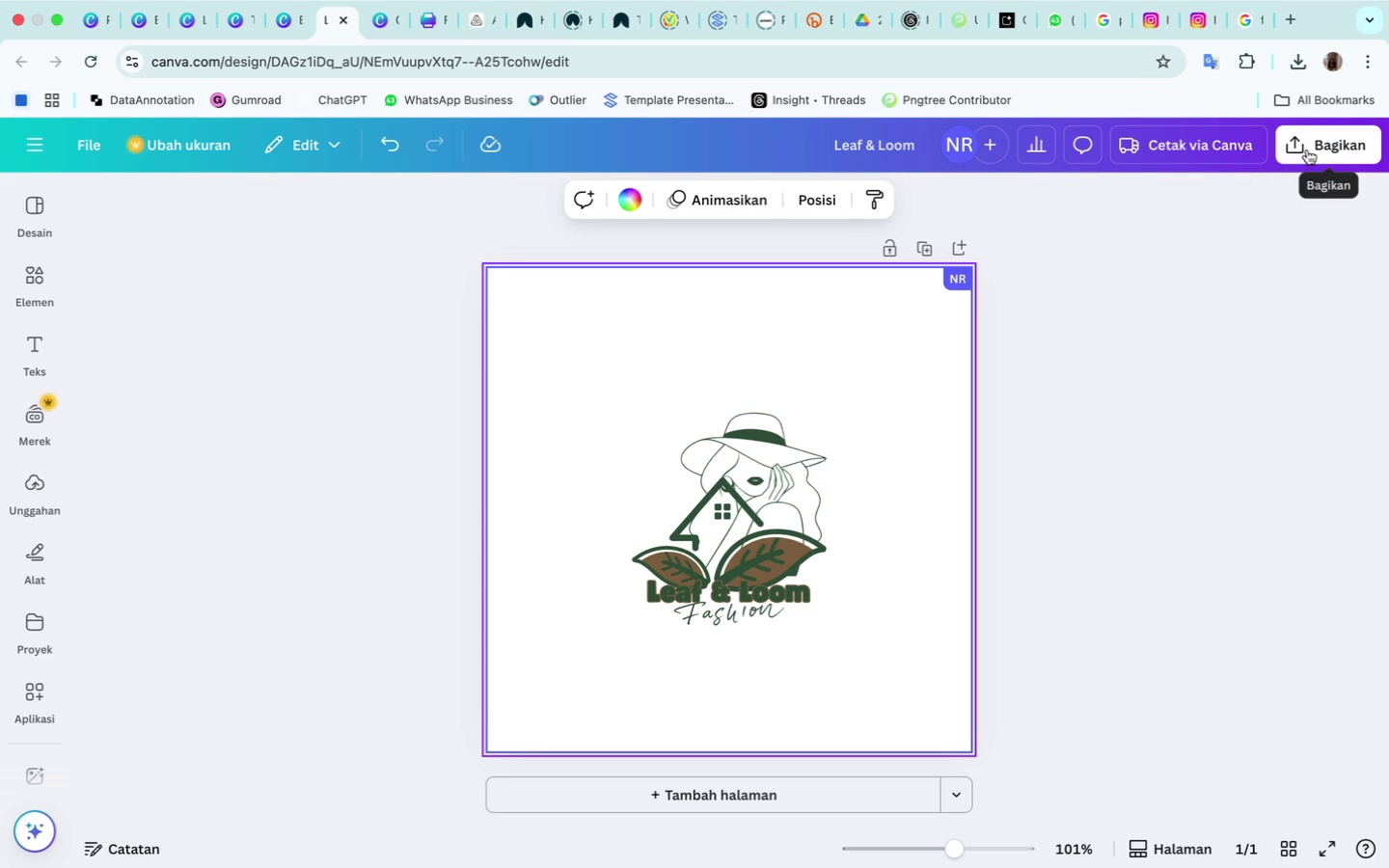 
left_click([1307, 149])
 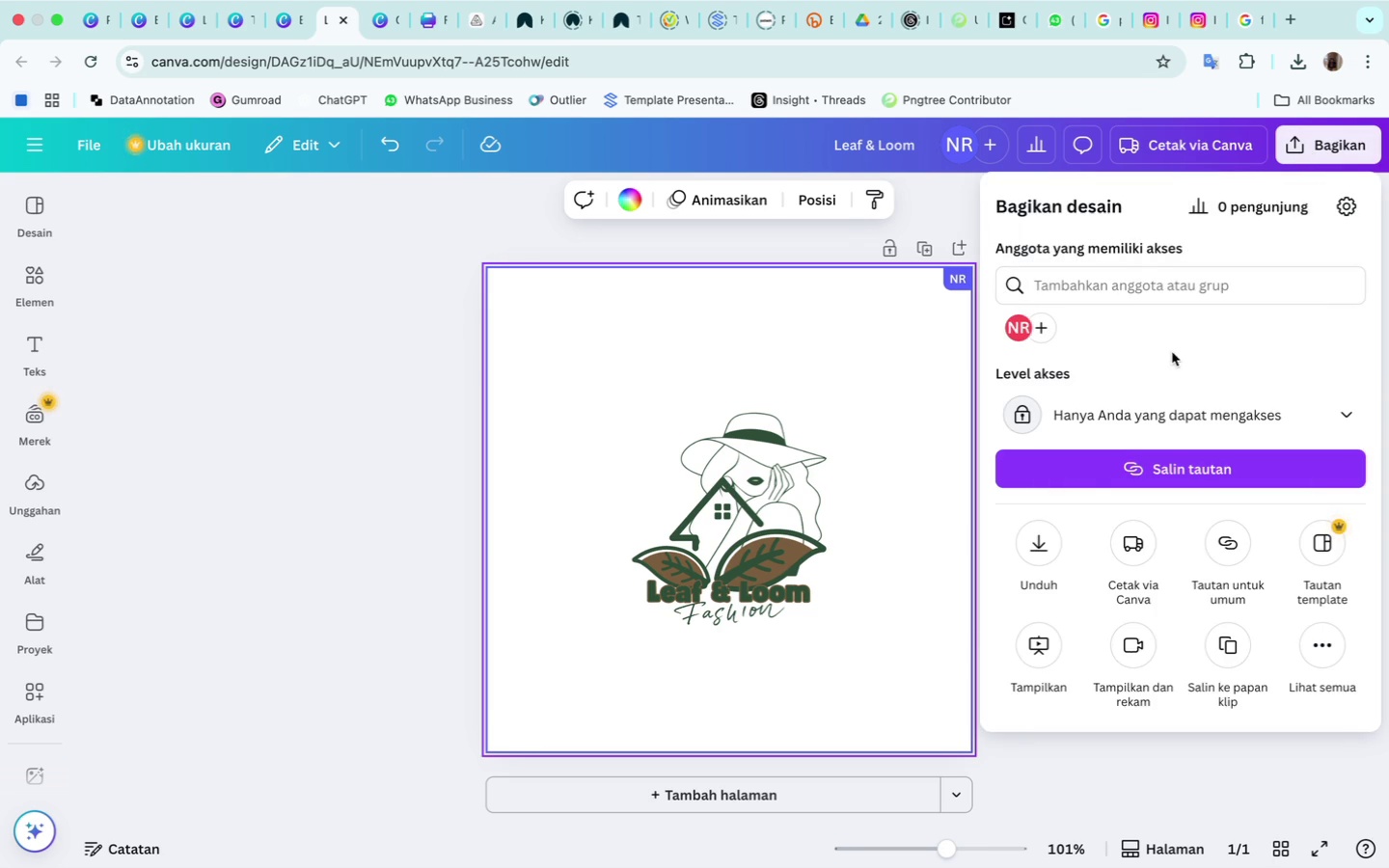 
left_click([1041, 541])